 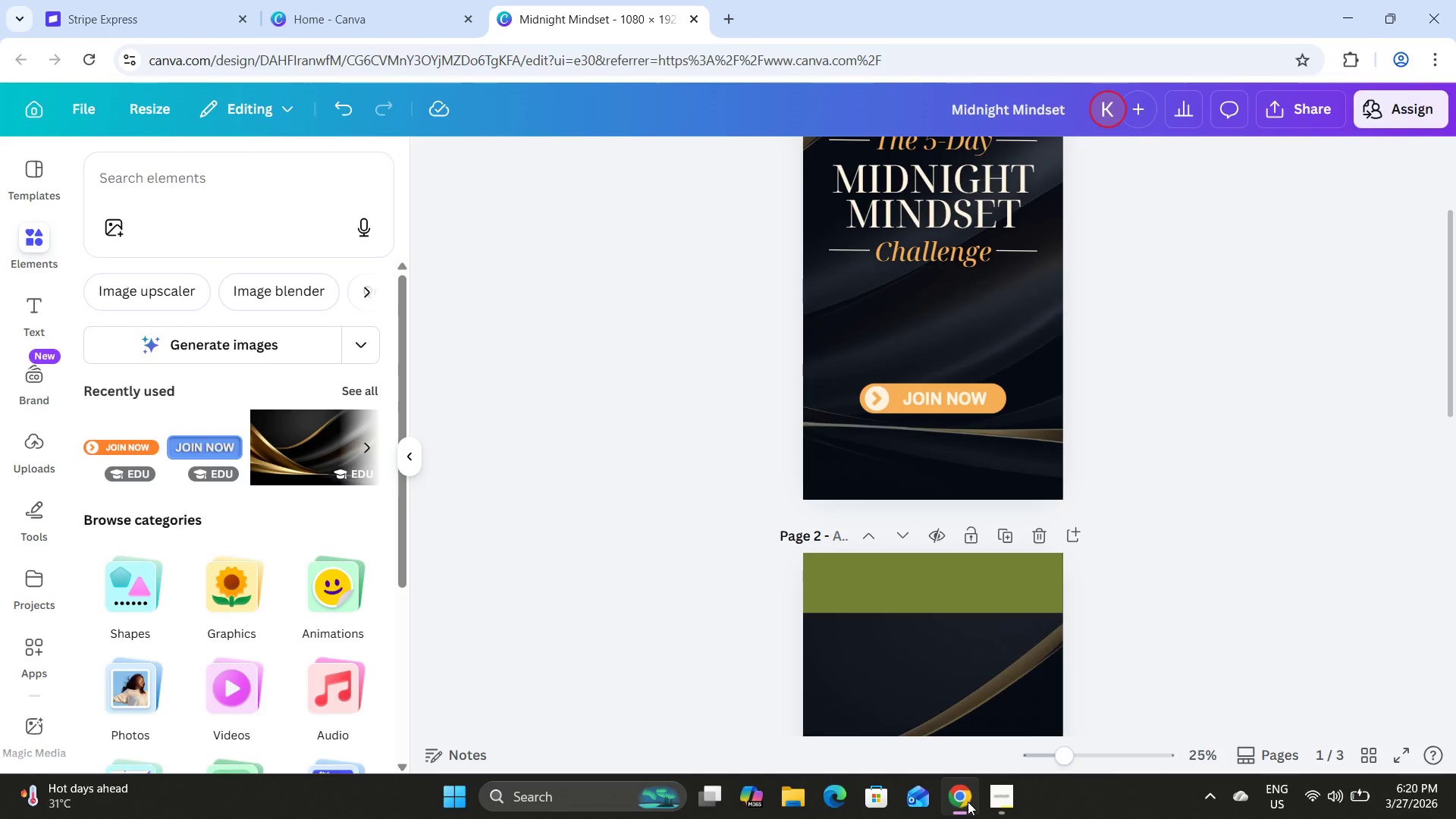 
scroll: coordinate [1128, 457], scroll_direction: up, amount: 6.0
 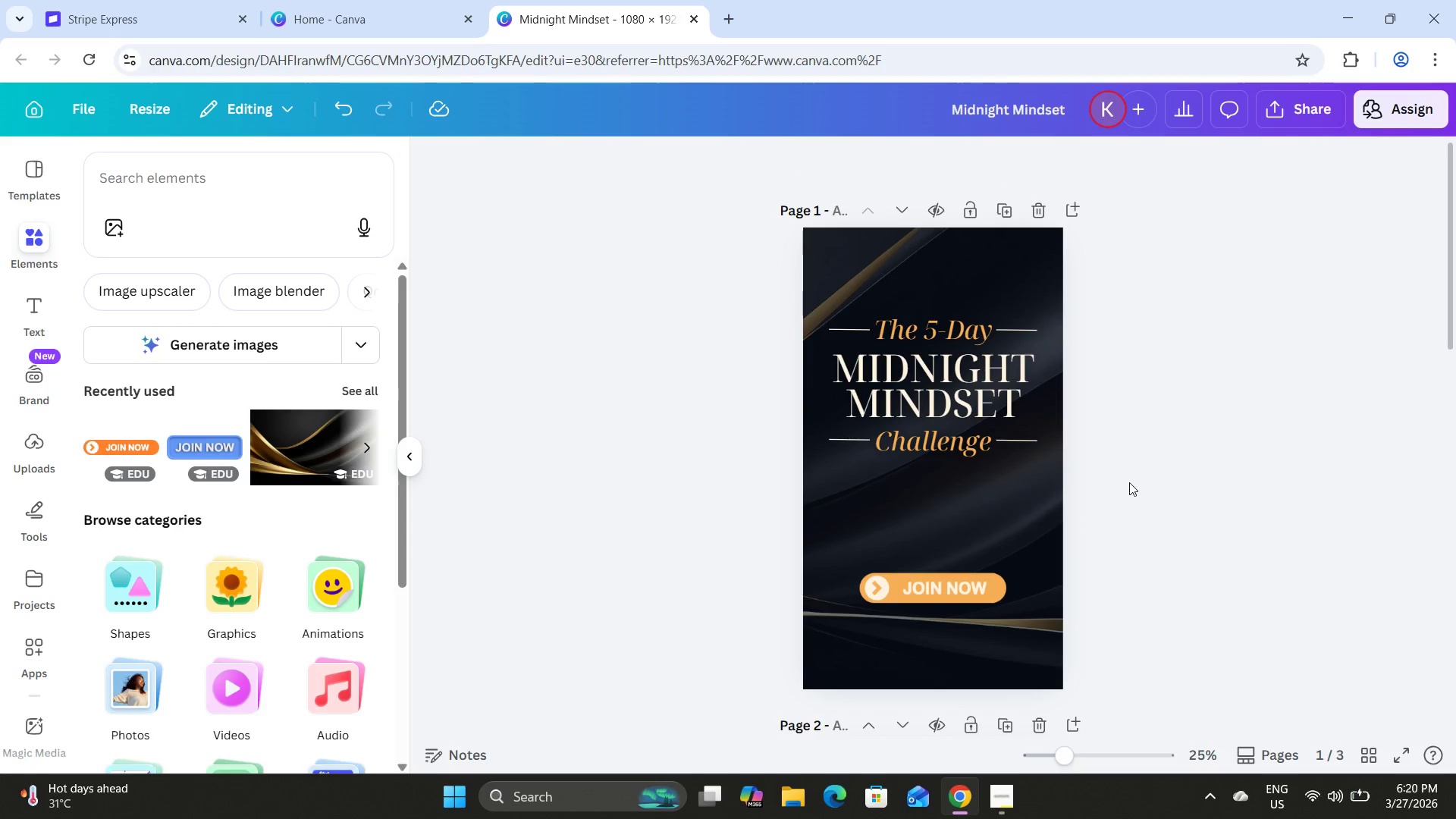 
left_click([963, 275])
 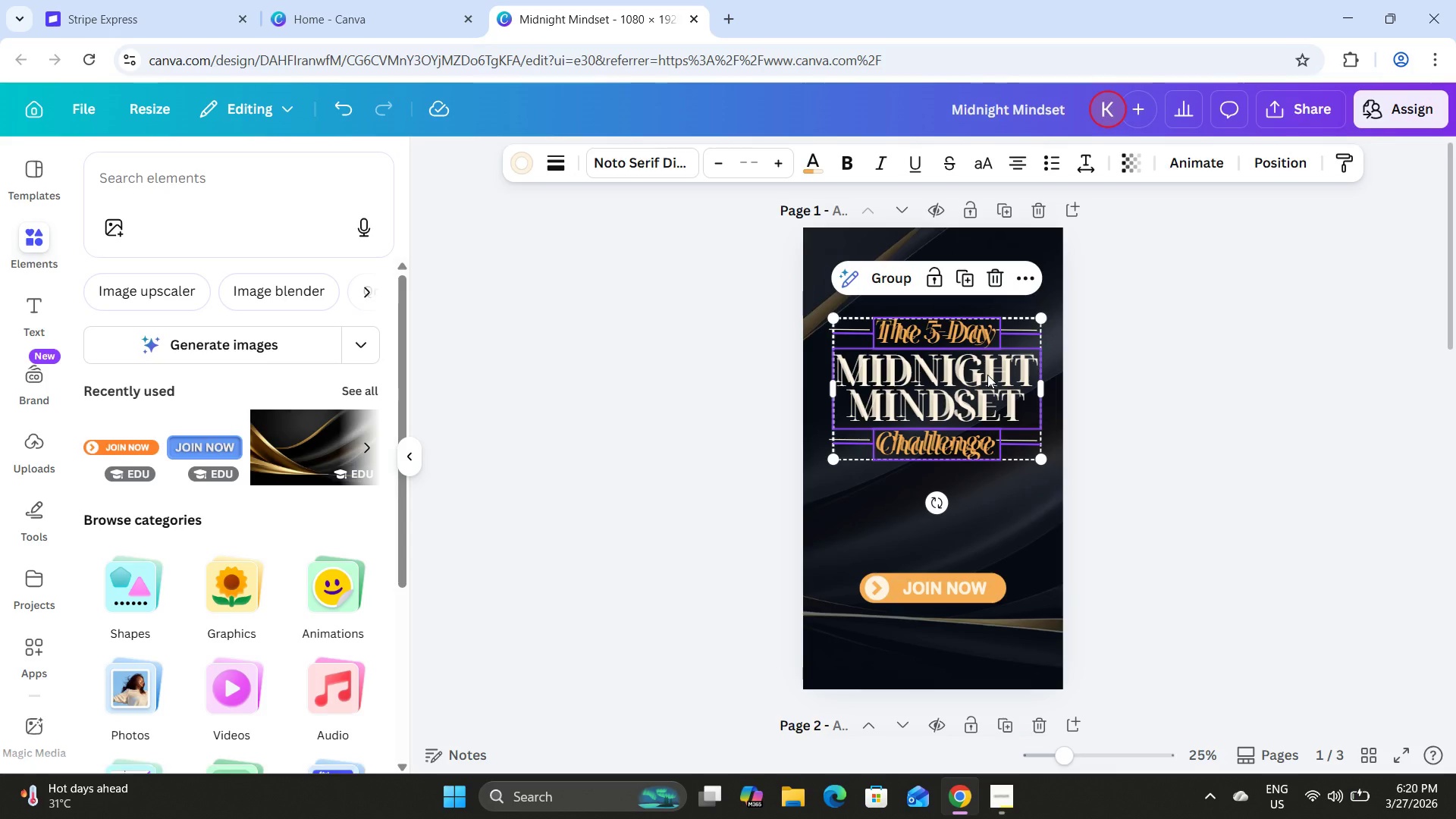 
left_click_drag(start_coordinate=[987, 375], to_coordinate=[984, 401])
 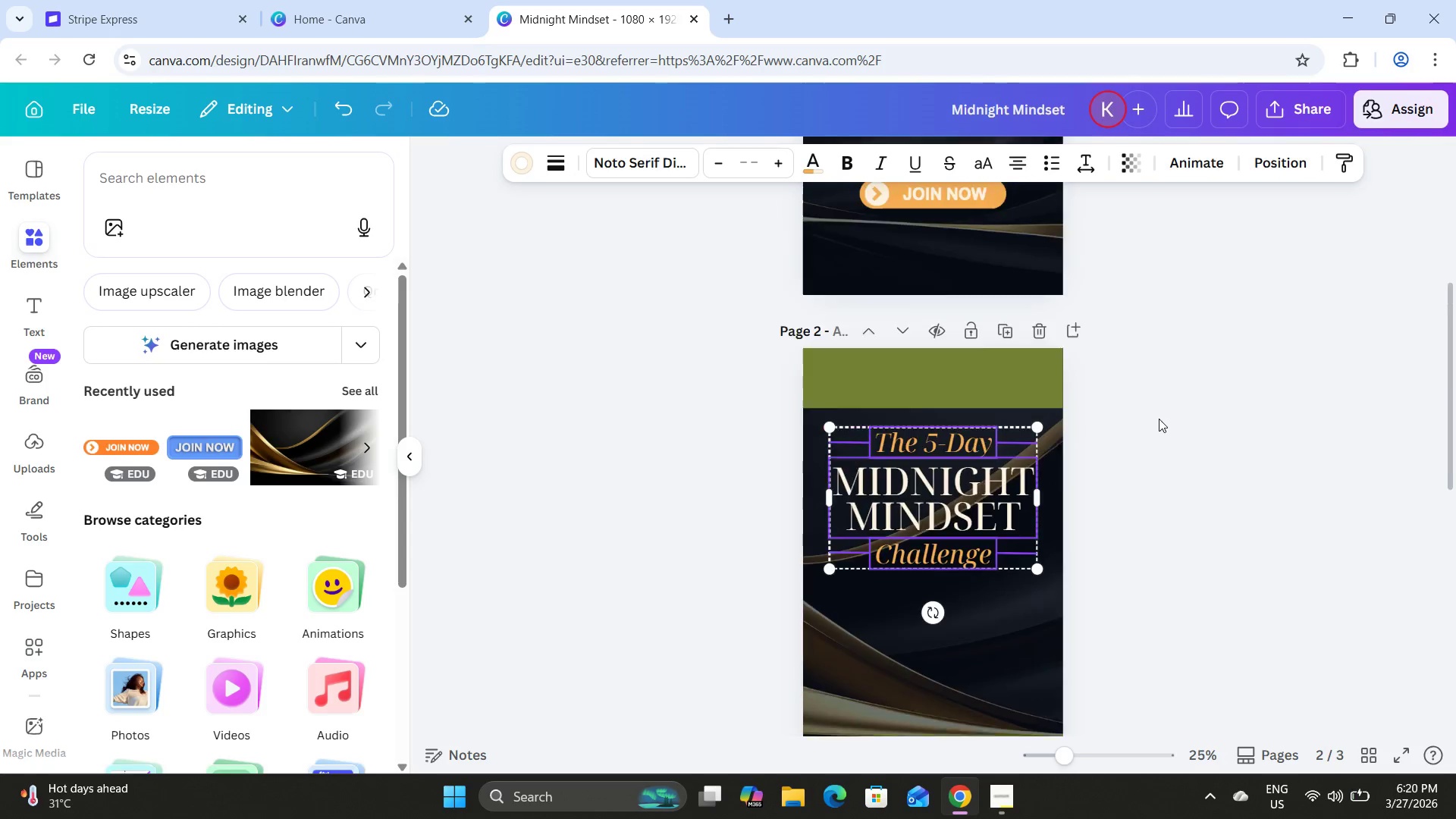 
scroll: coordinate [988, 458], scroll_direction: down, amount: 5.0
 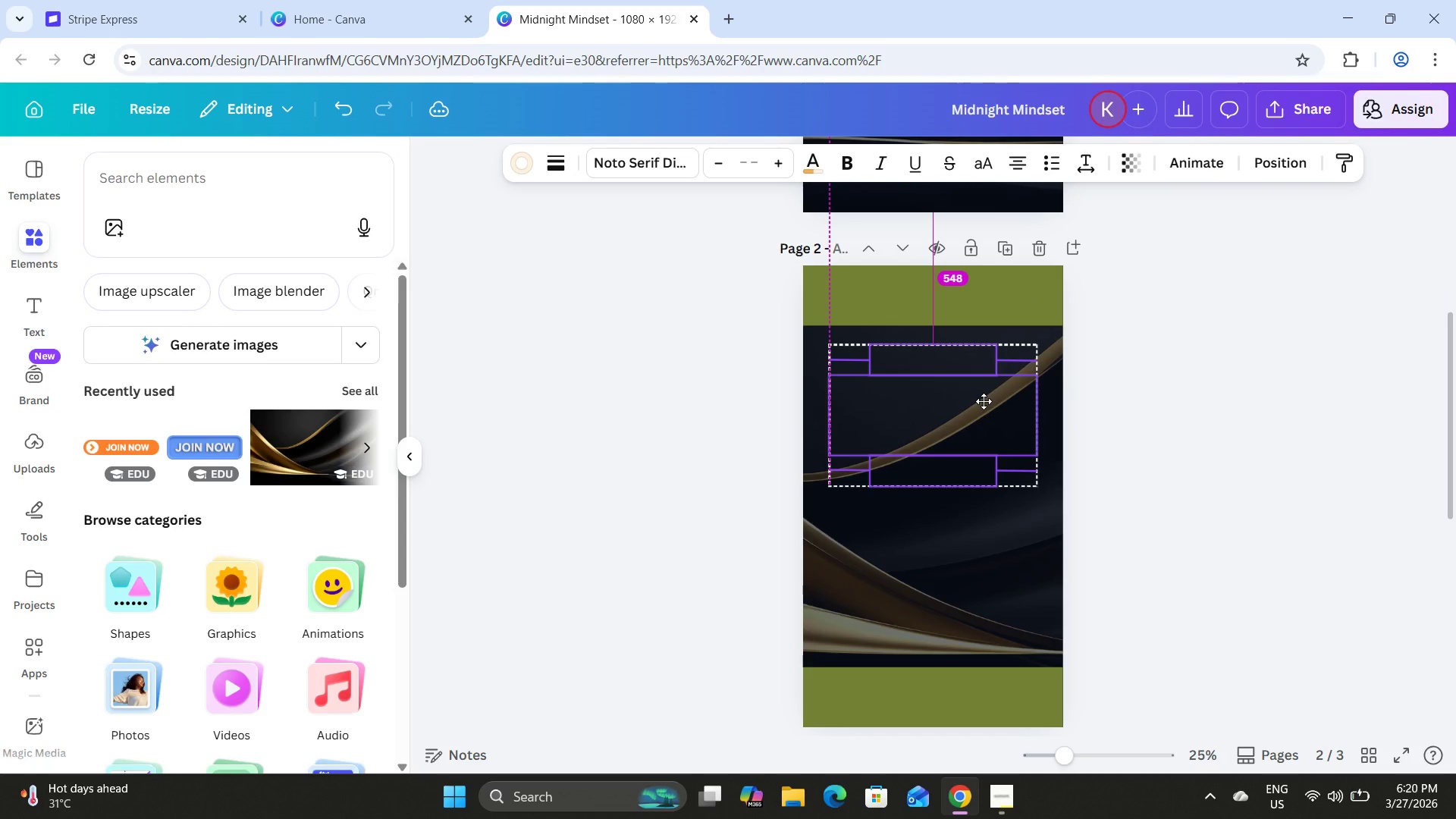 
scroll: coordinate [1164, 417], scroll_direction: up, amount: 1.0
 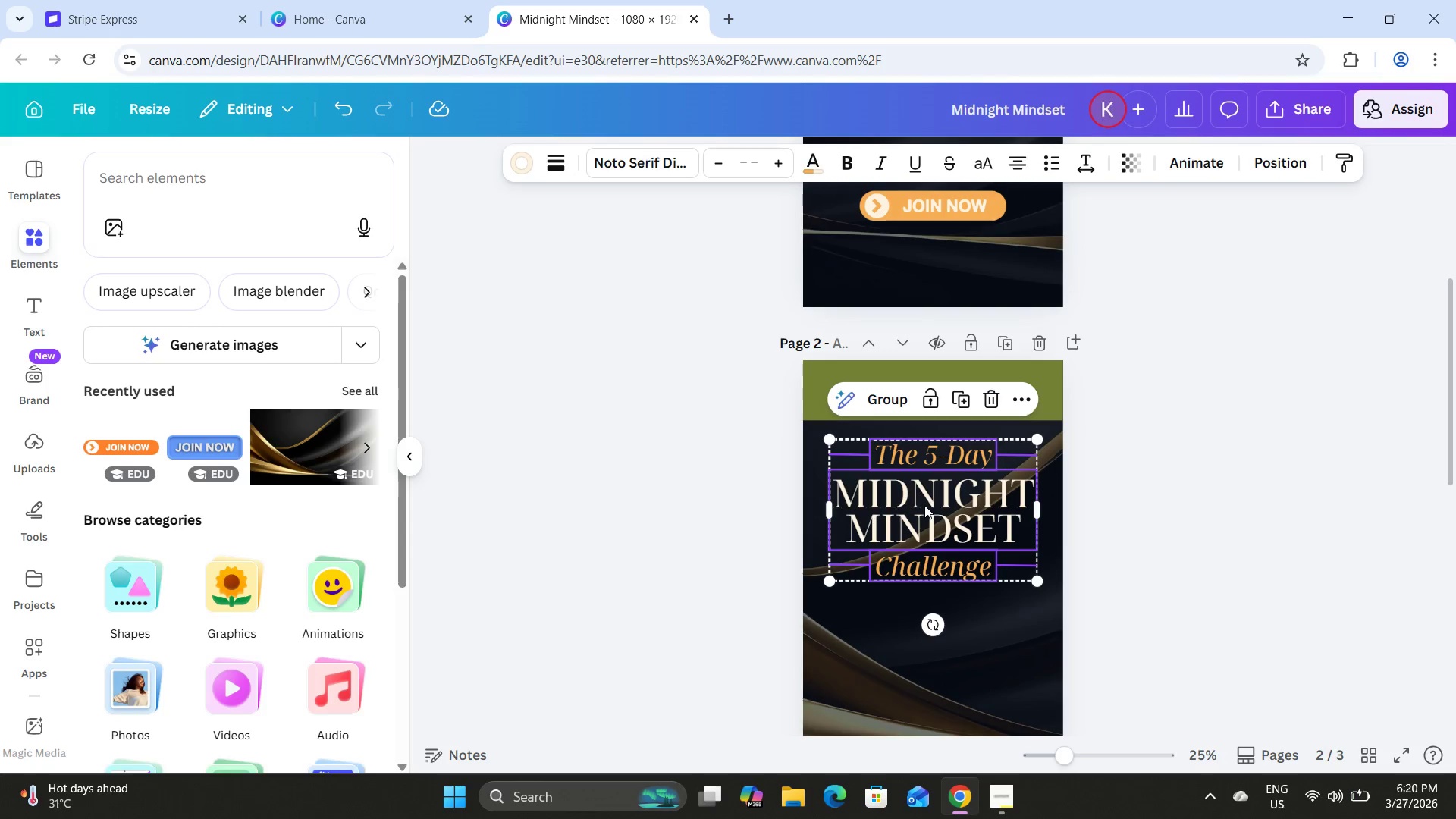 
left_click_drag(start_coordinate=[925, 505], to_coordinate=[930, 505])
 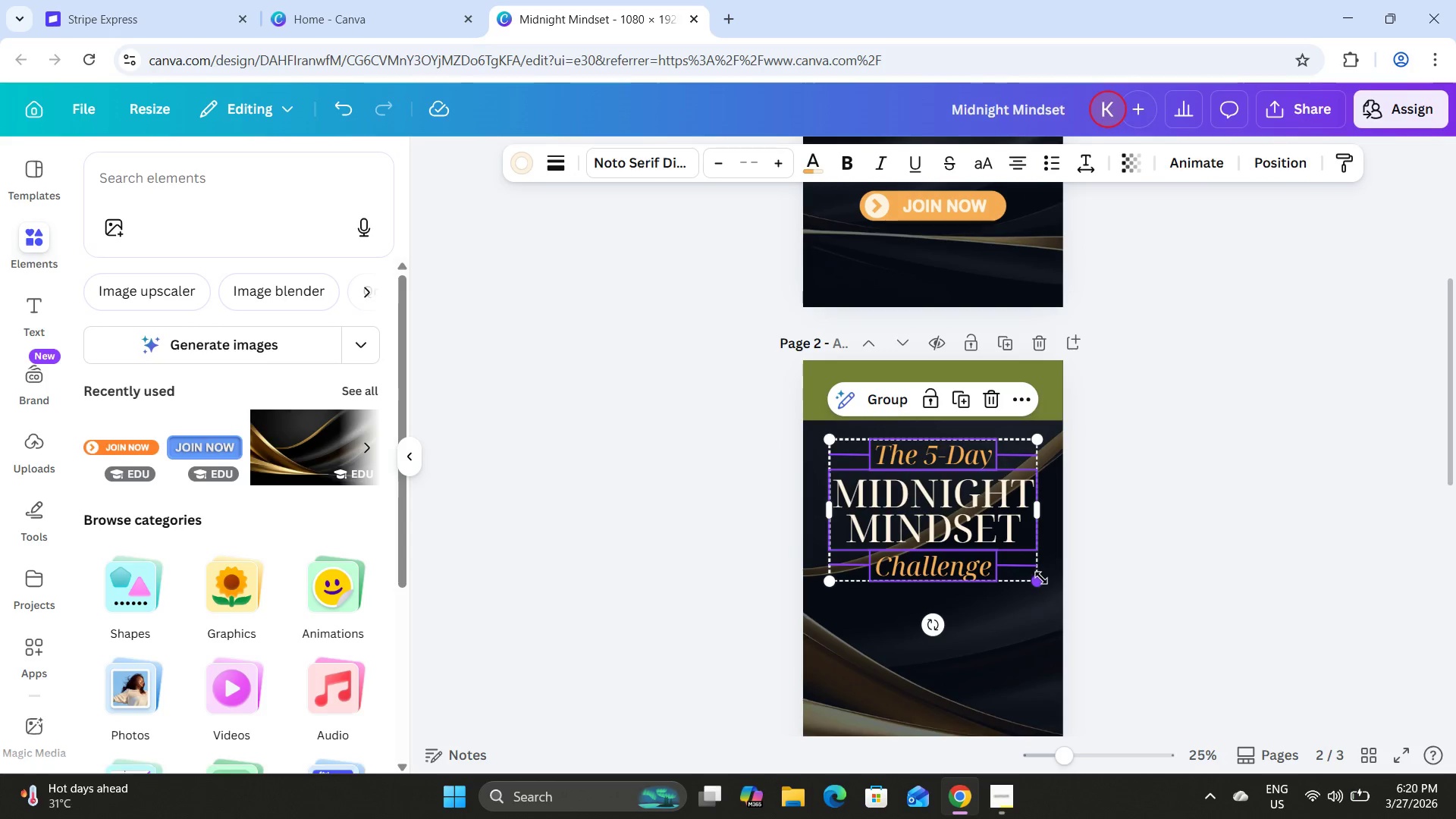 
left_click_drag(start_coordinate=[1040, 577], to_coordinate=[1015, 537])
 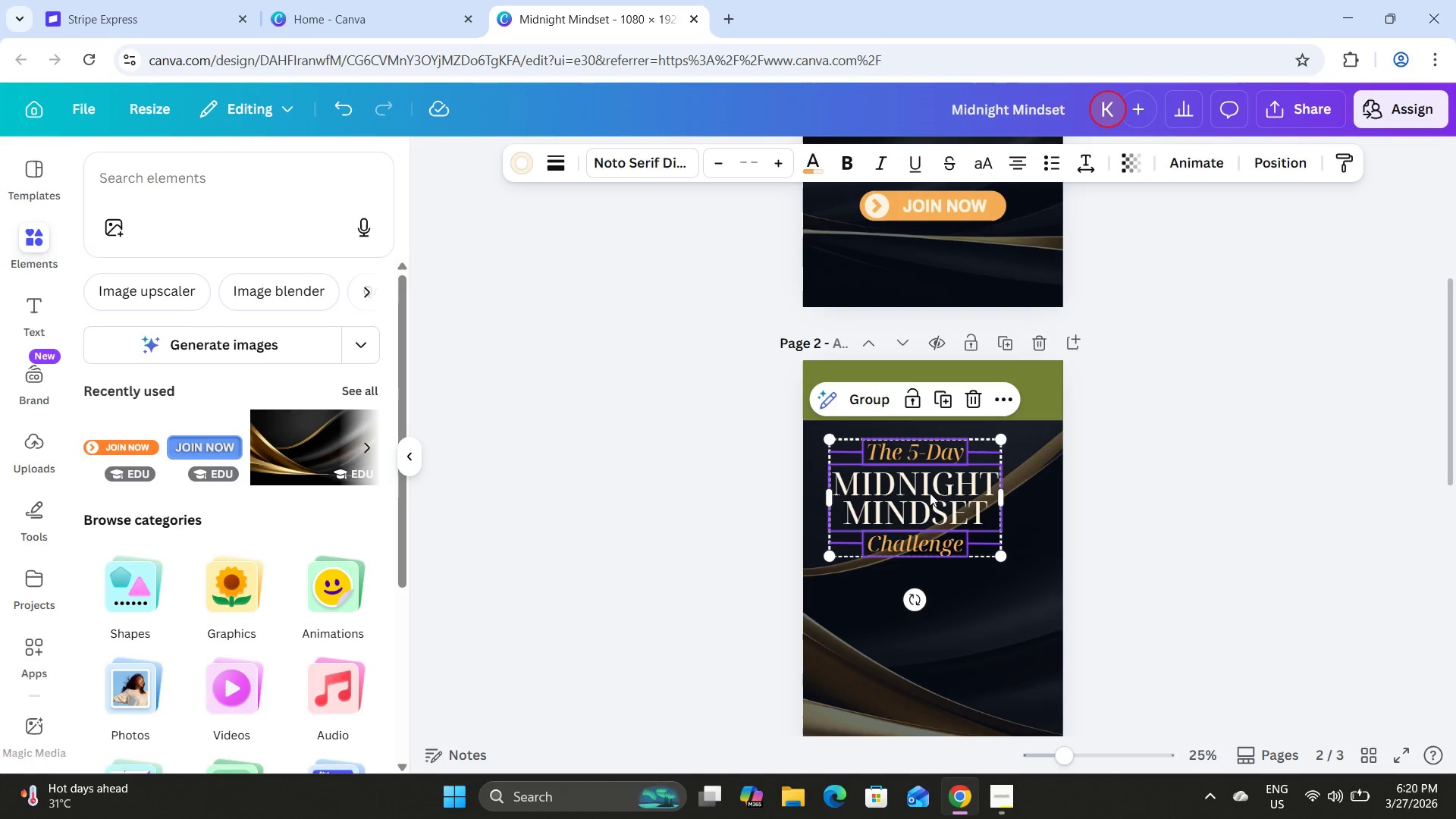 
left_click_drag(start_coordinate=[931, 493], to_coordinate=[954, 488])
 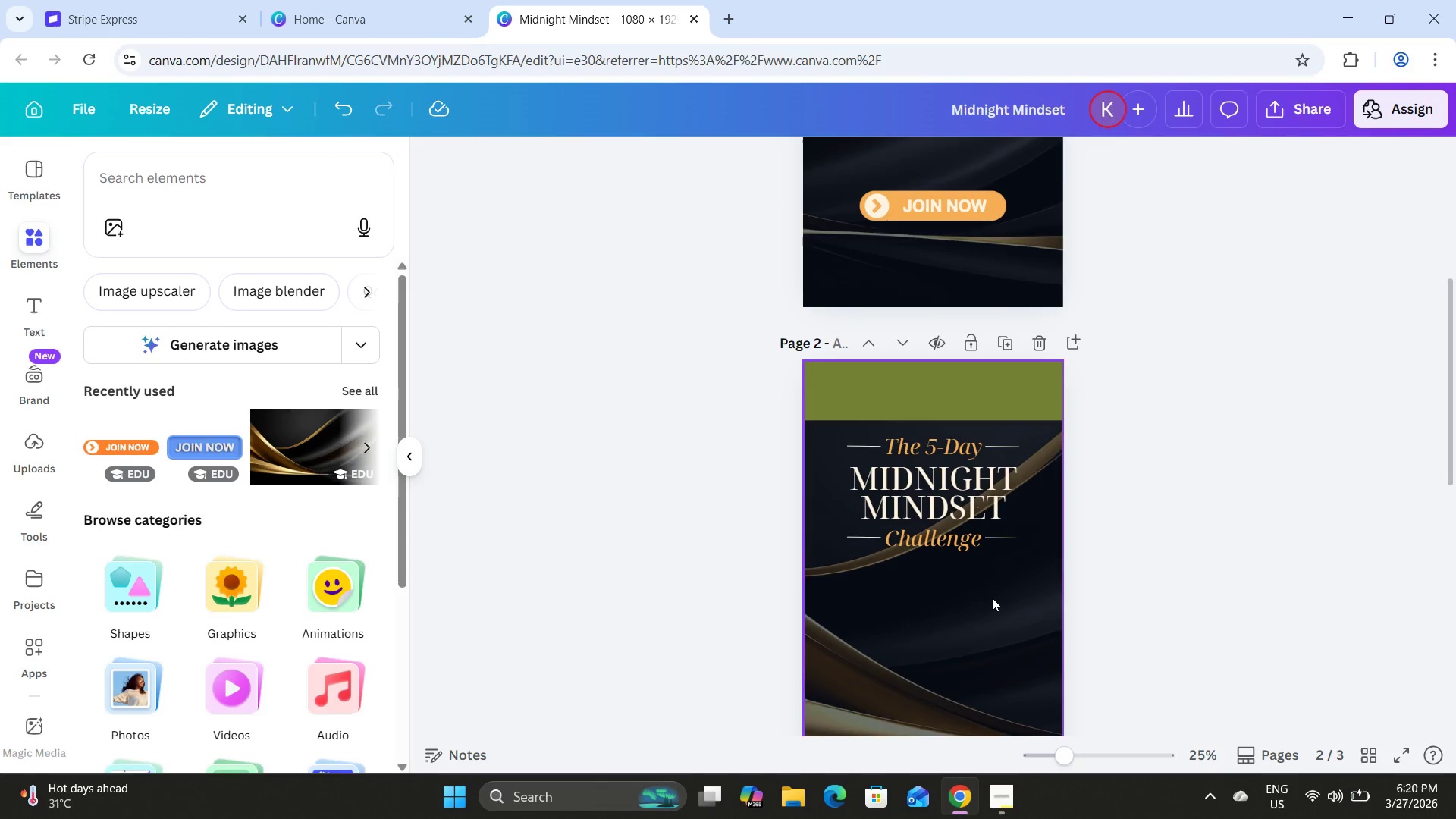 
double_click([992, 598])
 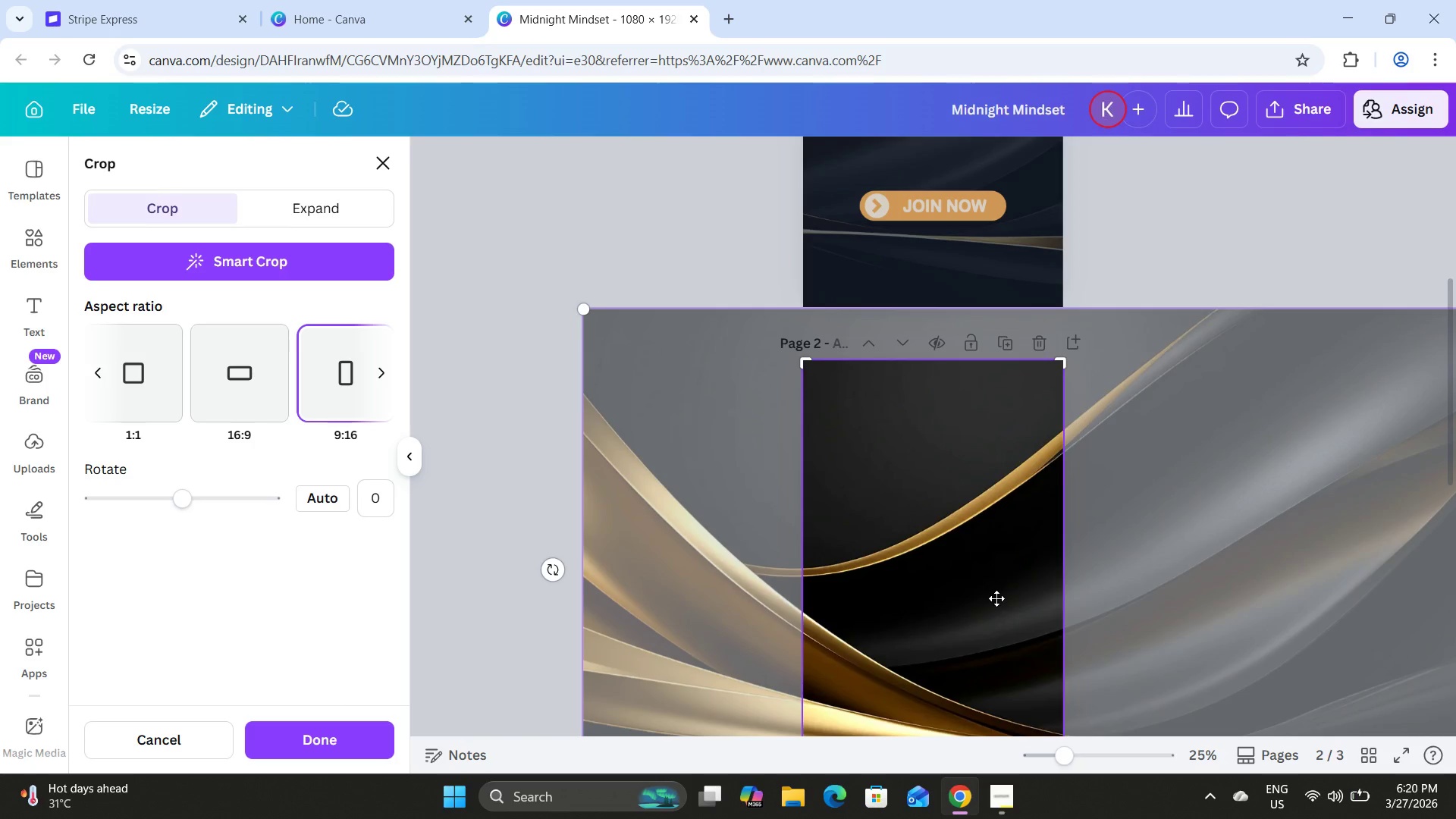 
left_click_drag(start_coordinate=[996, 595], to_coordinate=[981, 588])
 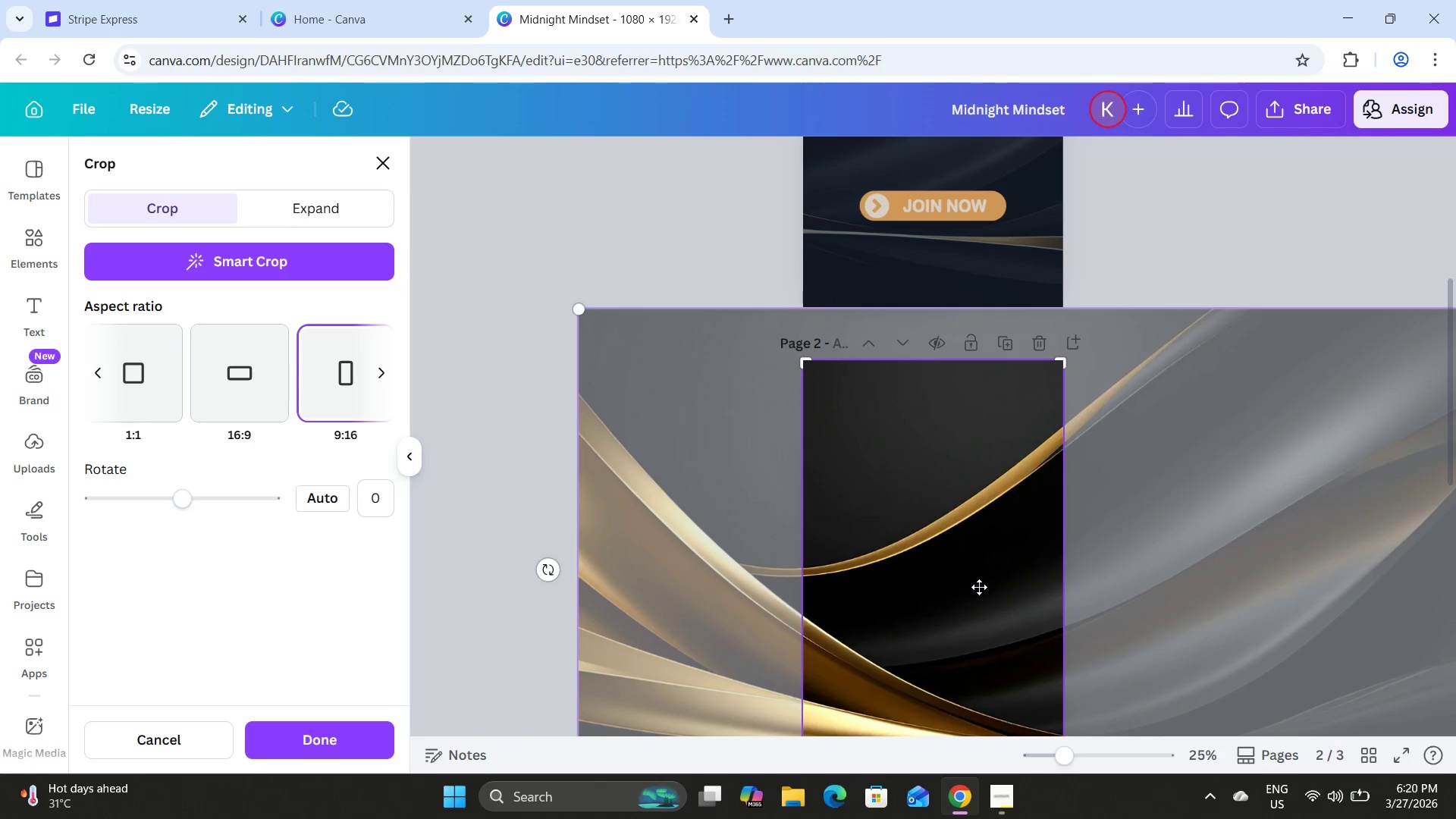 
scroll: coordinate [979, 587], scroll_direction: down, amount: 2.0
 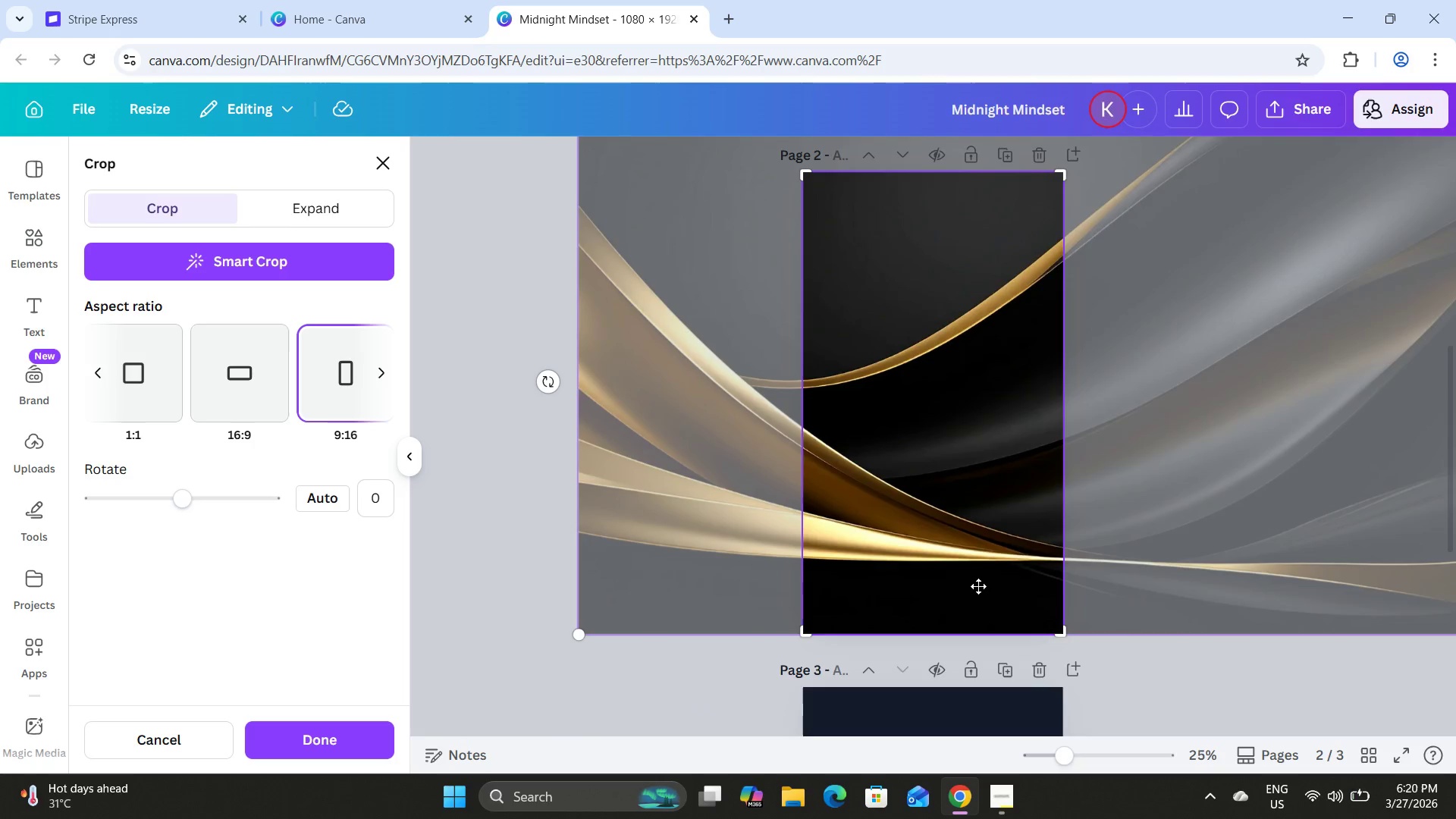 
scroll: coordinate [978, 586], scroll_direction: up, amount: 1.0
 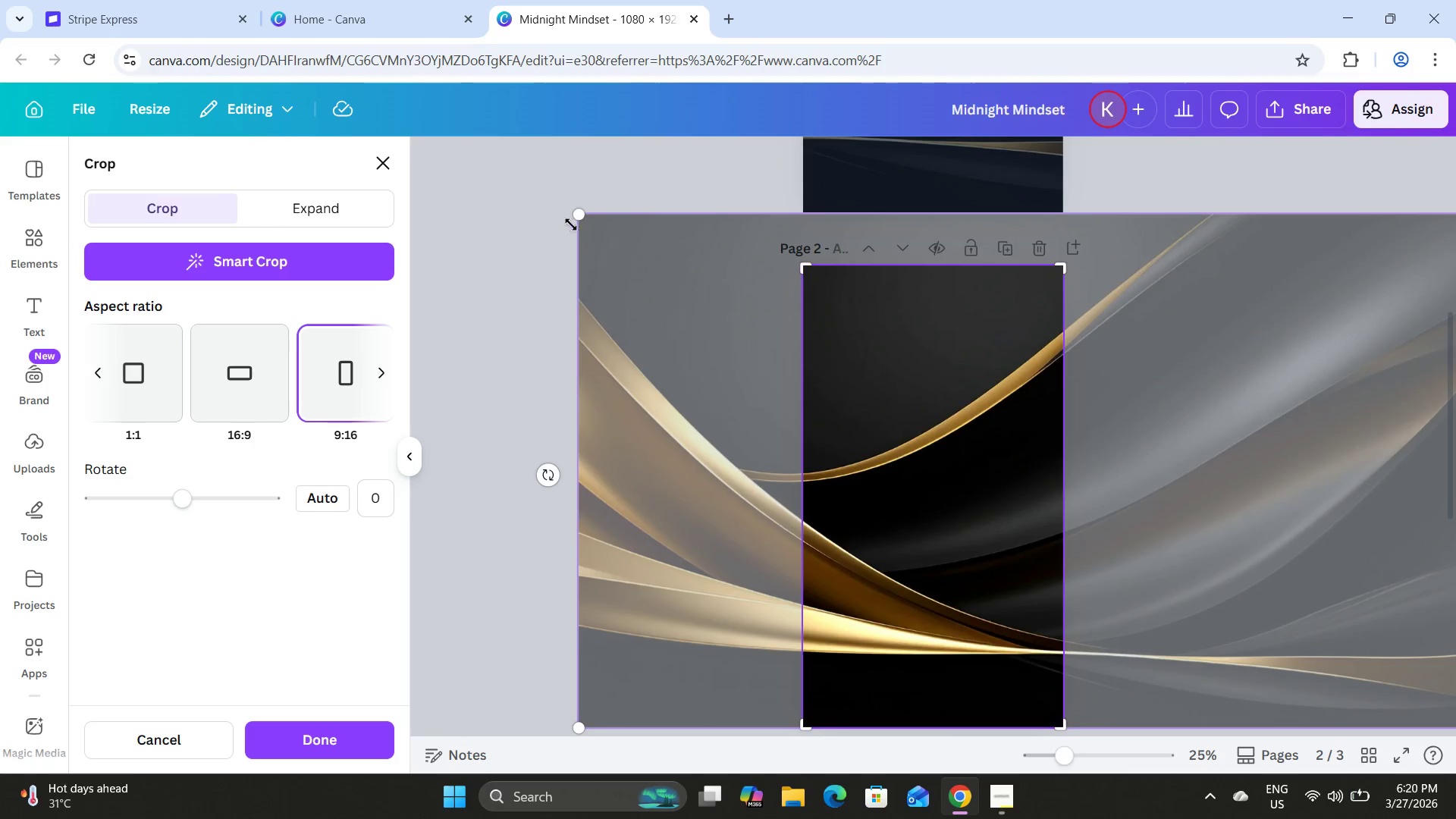 
left_click_drag(start_coordinate=[579, 218], to_coordinate=[645, 295])
 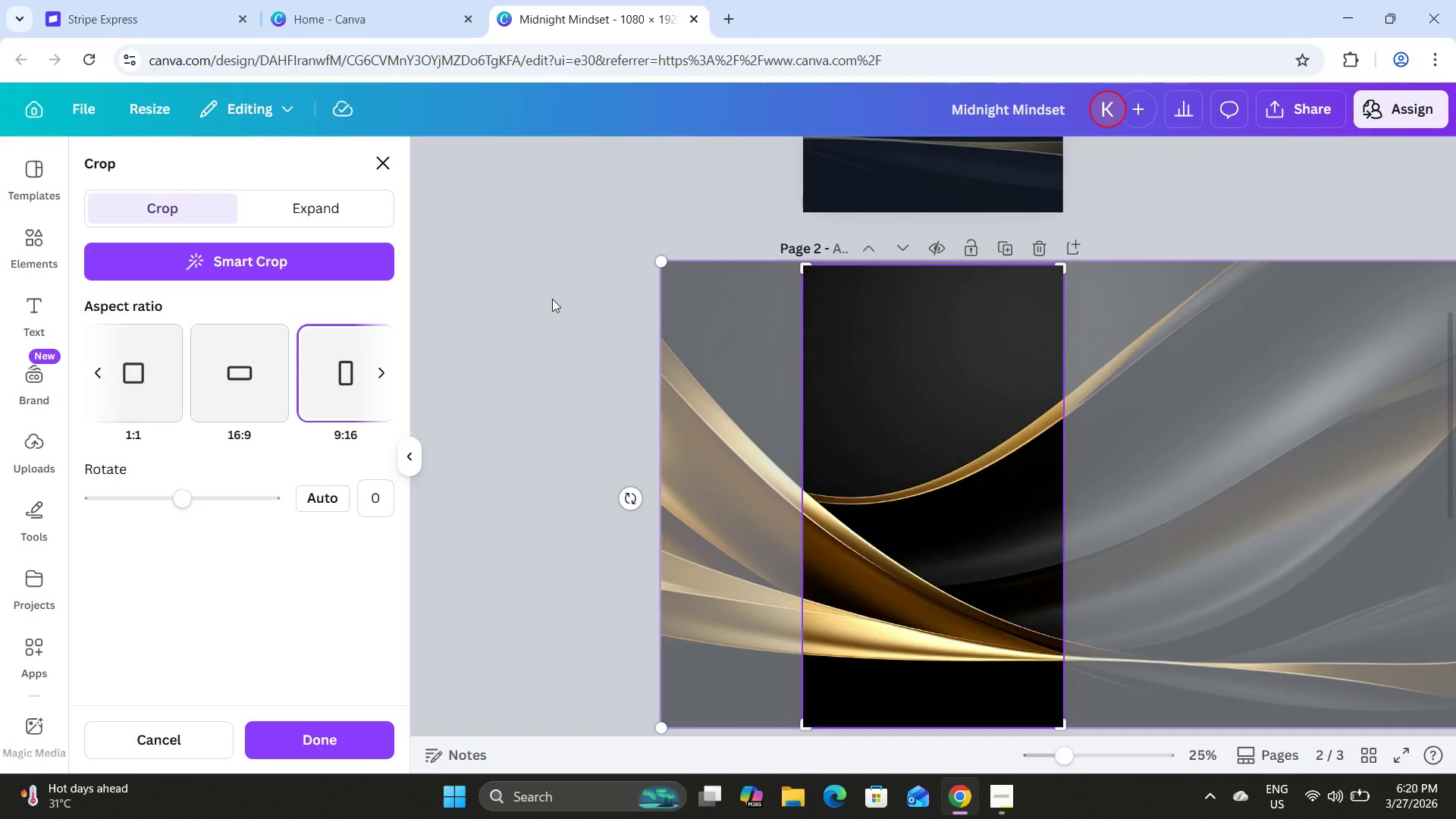 
left_click([552, 299])
 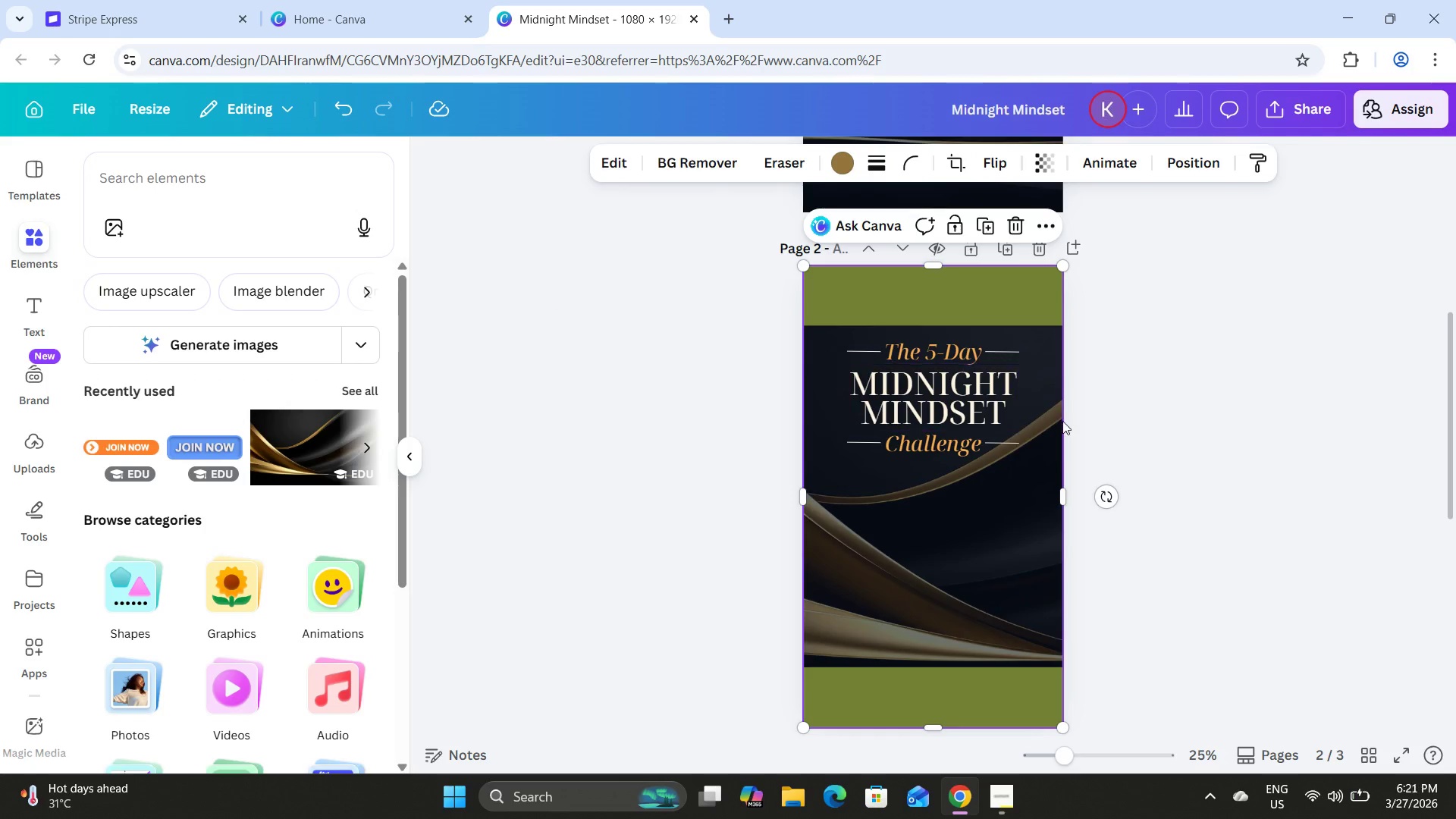 
left_click([1177, 423])
 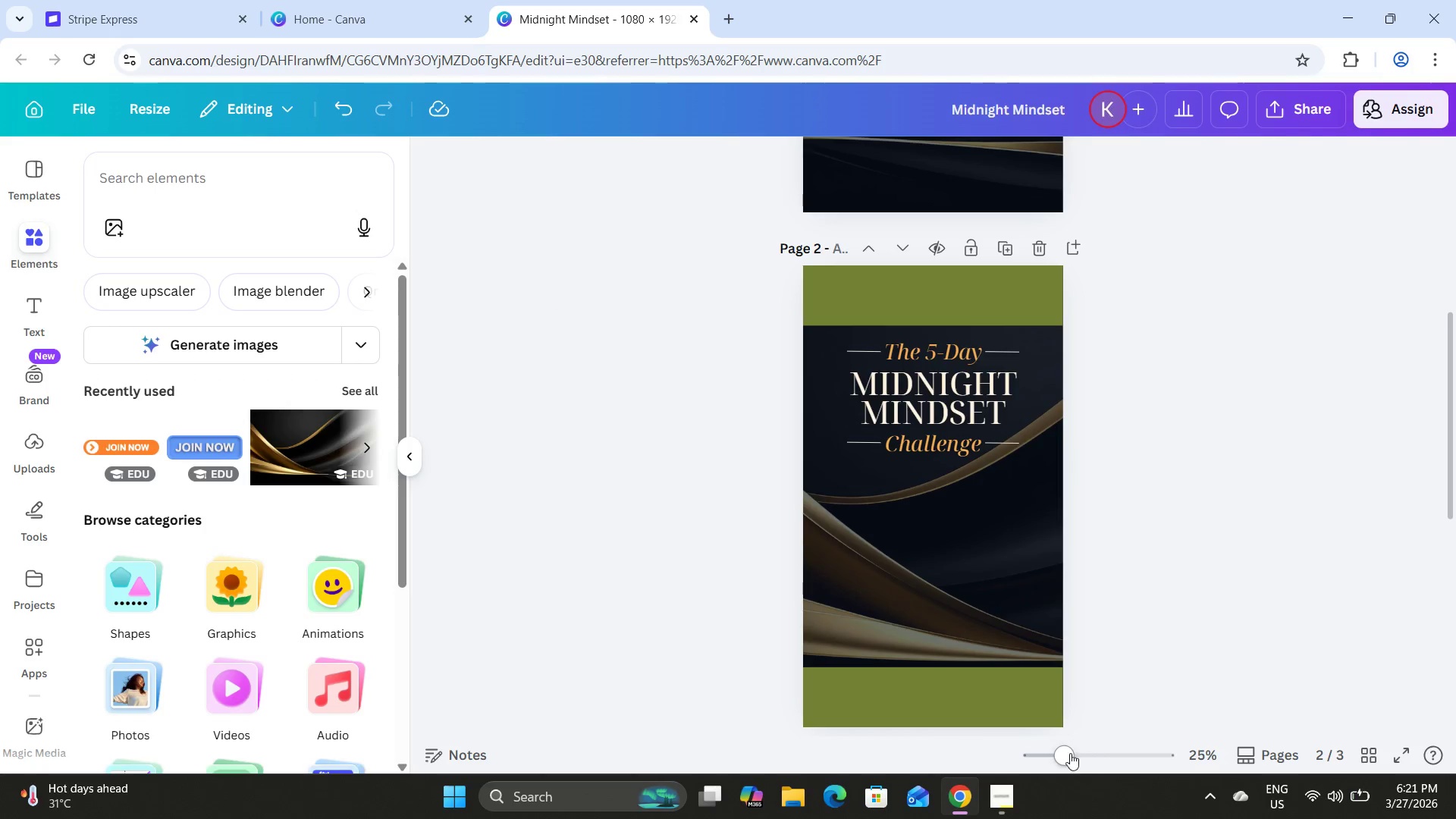 
left_click_drag(start_coordinate=[1069, 753], to_coordinate=[1092, 760])
 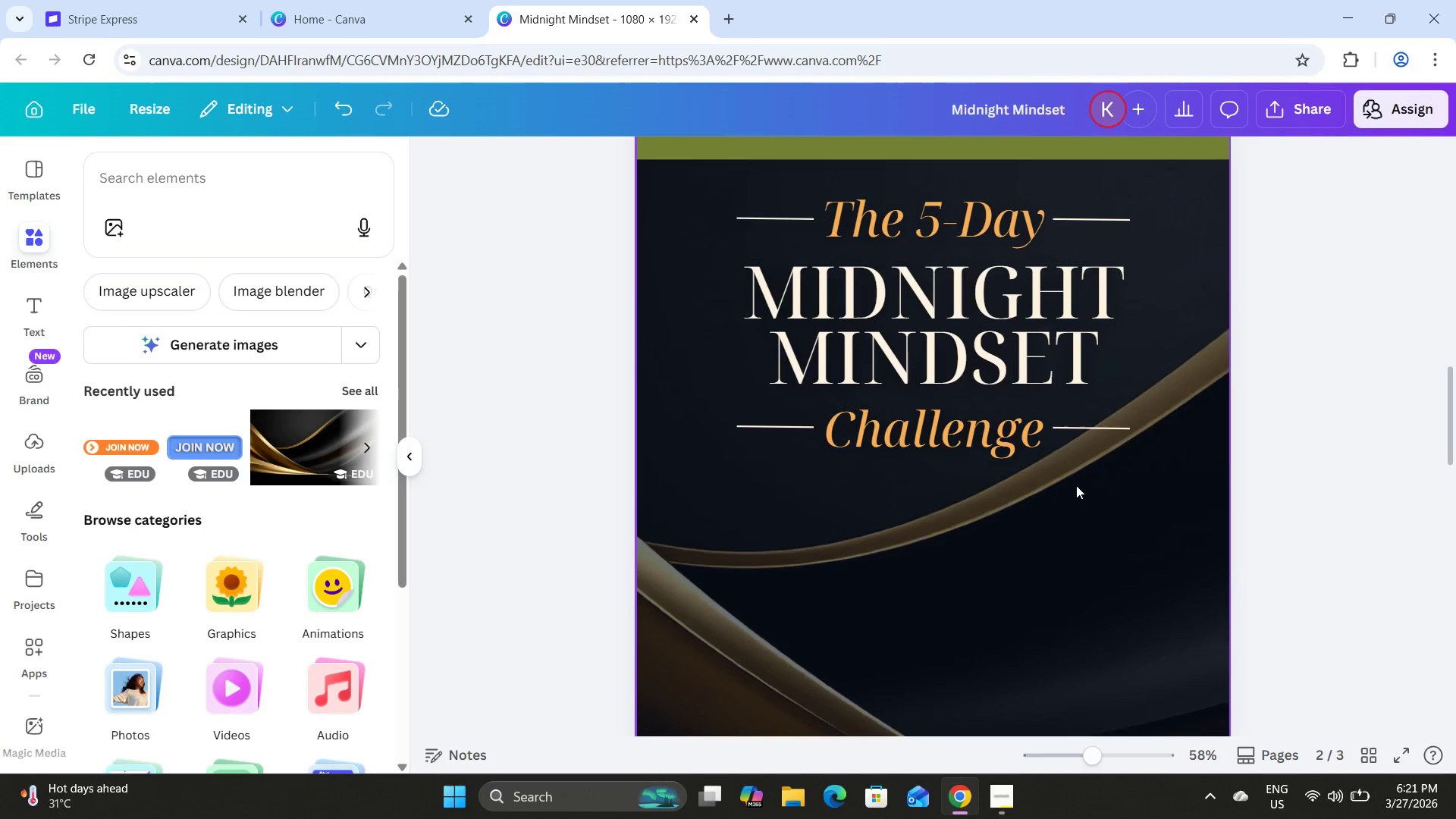 
scroll: coordinate [1076, 485], scroll_direction: up, amount: 3.0
 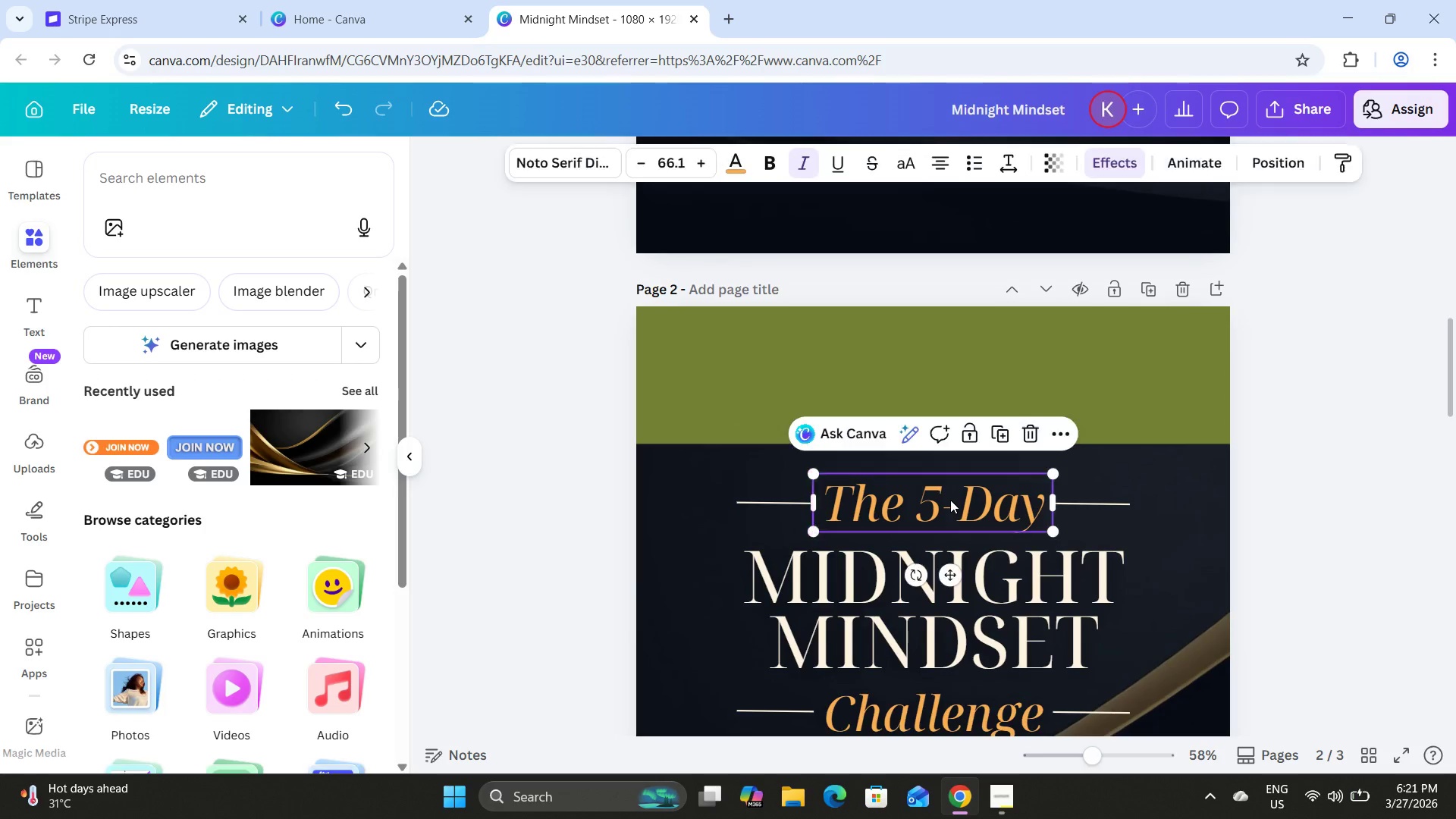 
double_click([950, 500])
 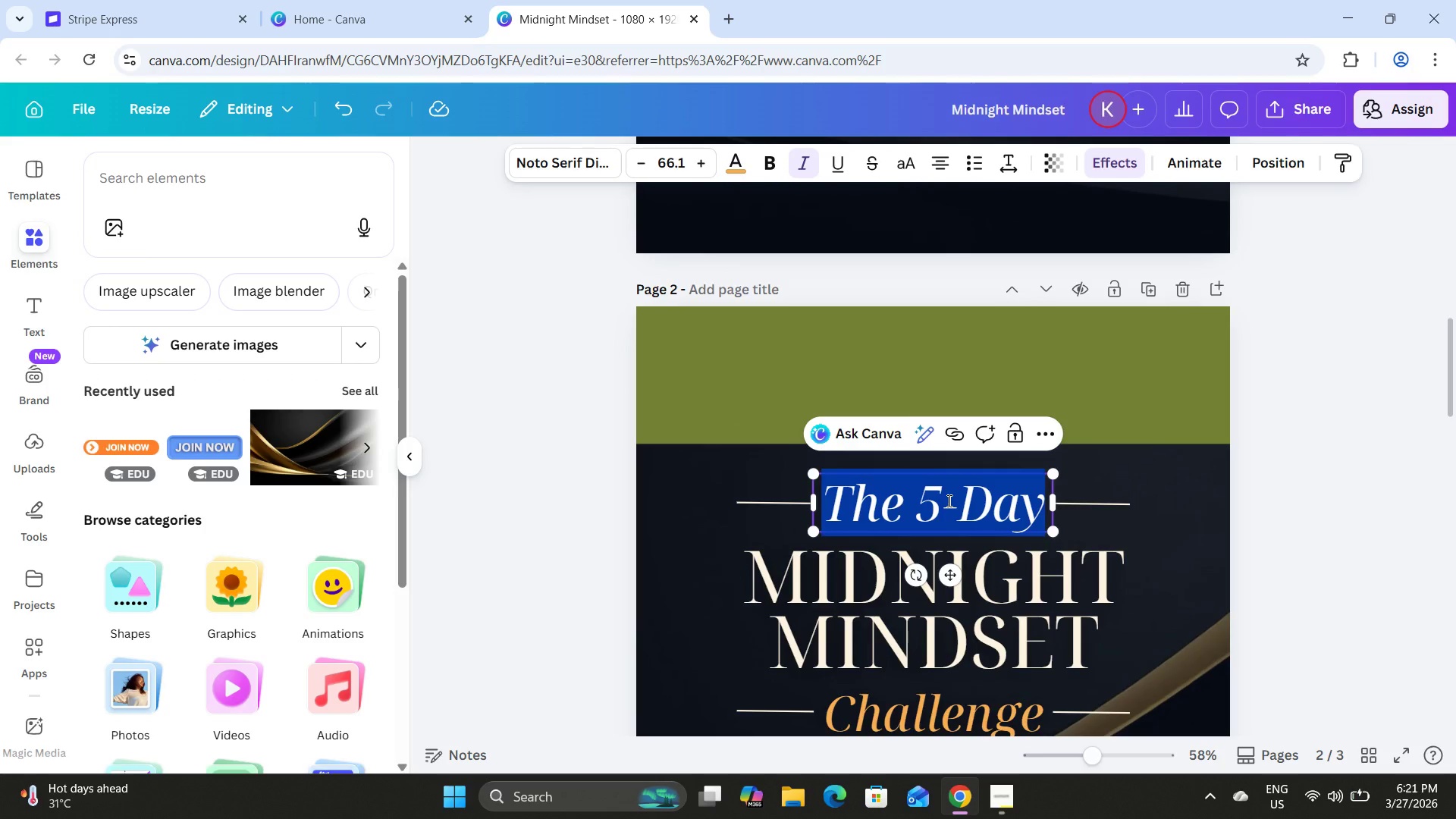 
type(# )
key(Backspace)
key(Backspace)
type(3 Ways)
 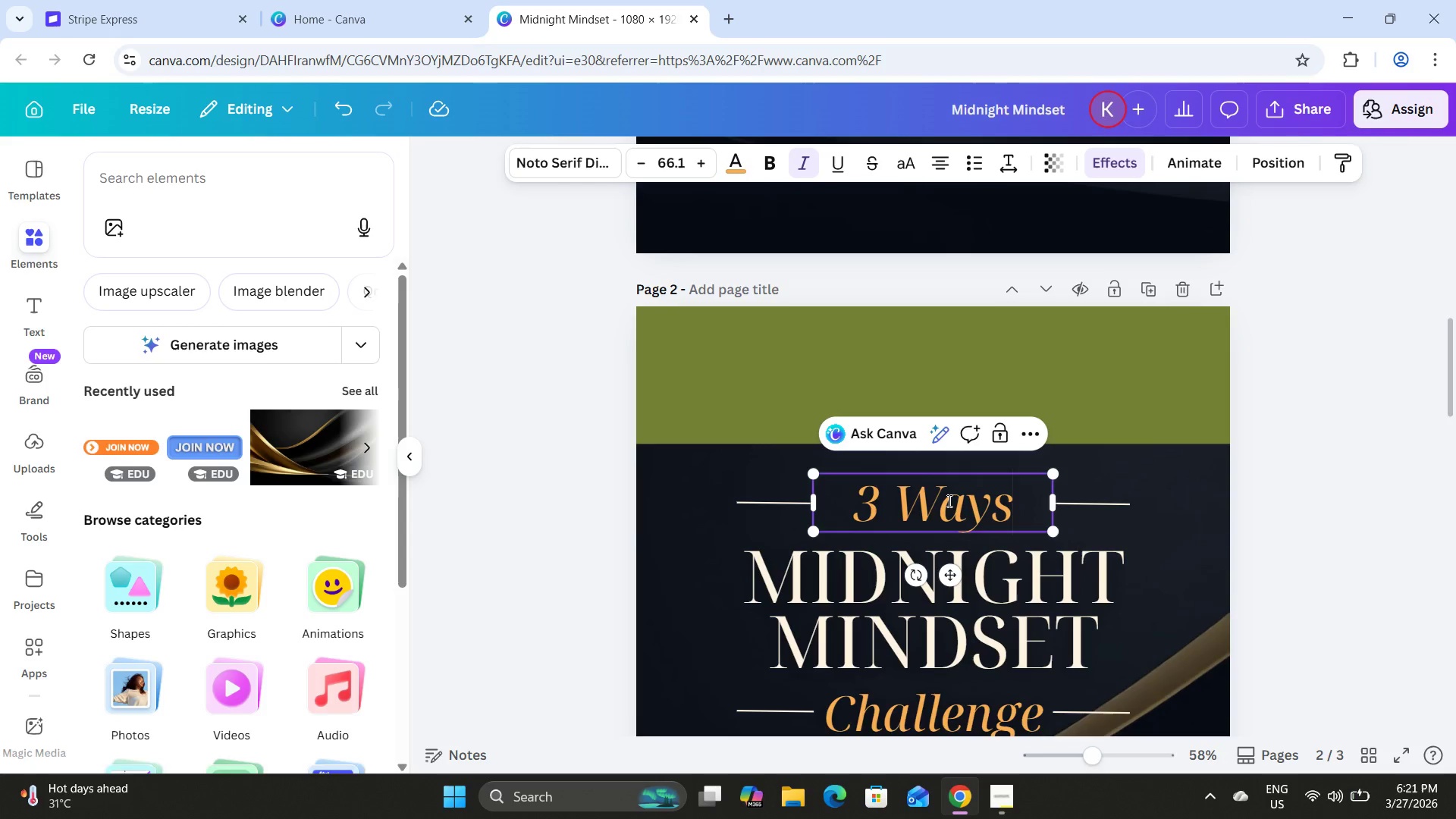 
type( to)
 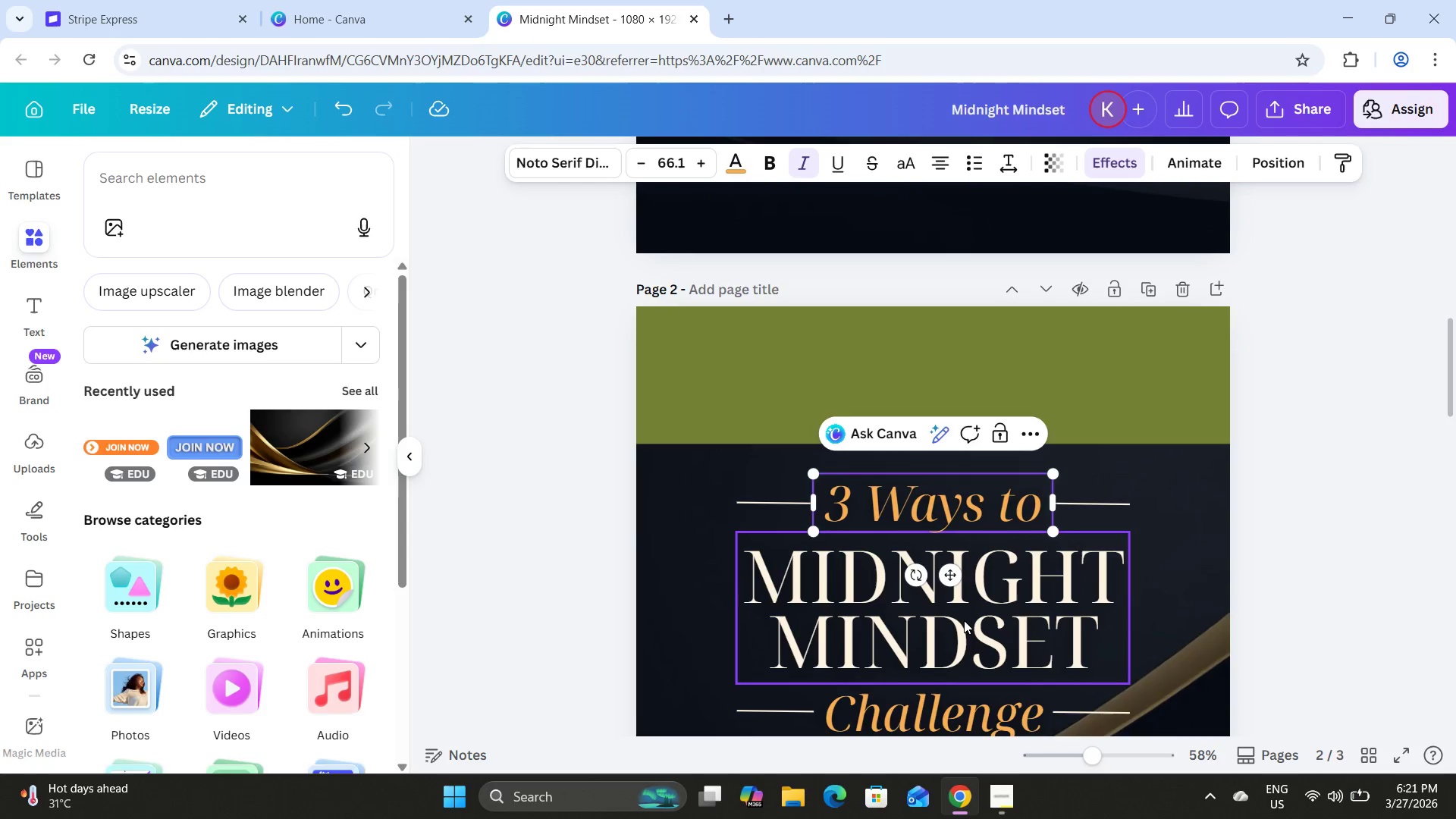 
double_click([964, 620])
 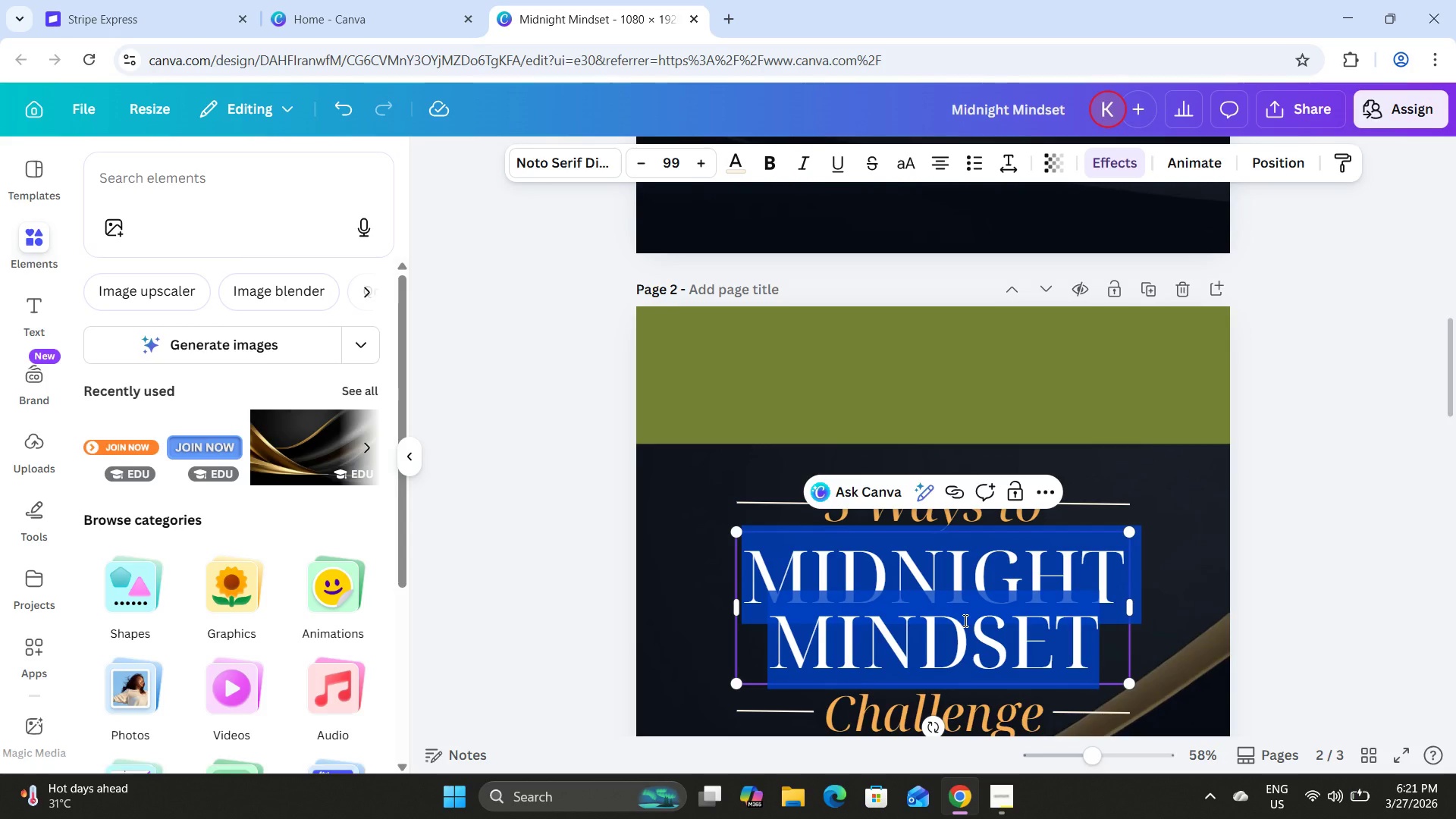 
type(DECOMPRESS)
 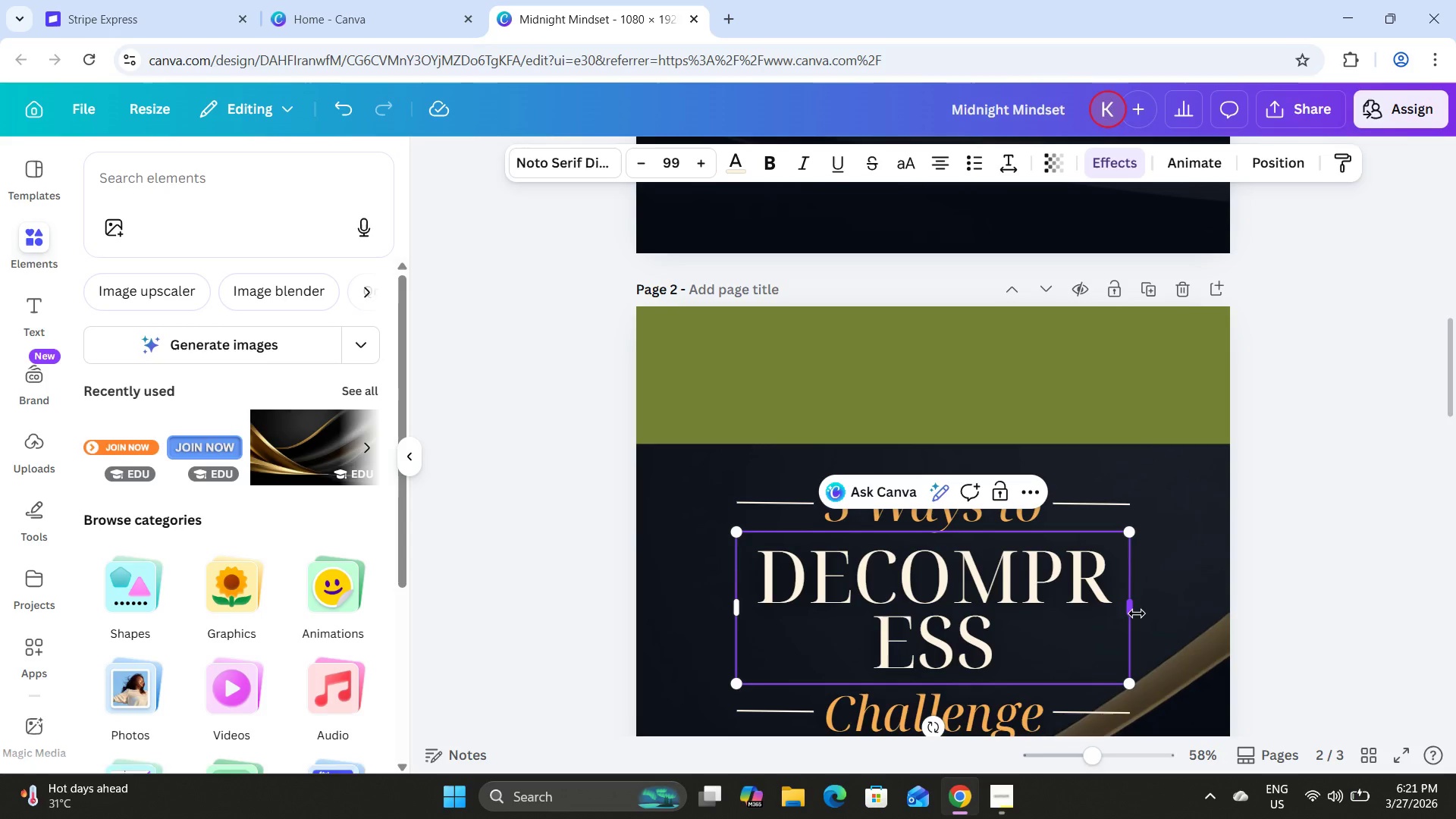 
left_click_drag(start_coordinate=[1136, 611], to_coordinate=[1224, 616])
 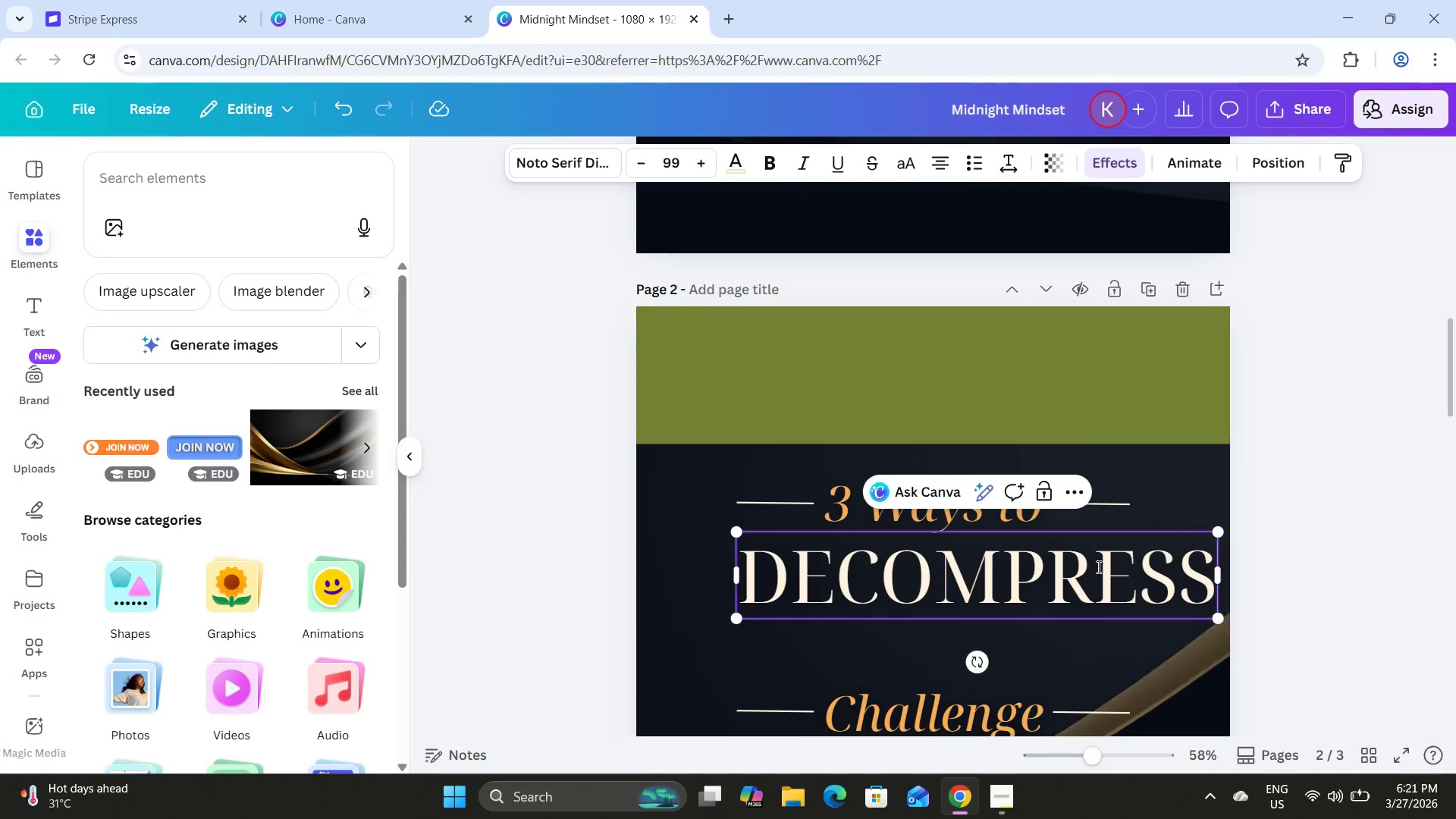 
left_click_drag(start_coordinate=[1097, 566], to_coordinate=[1092, 567])
 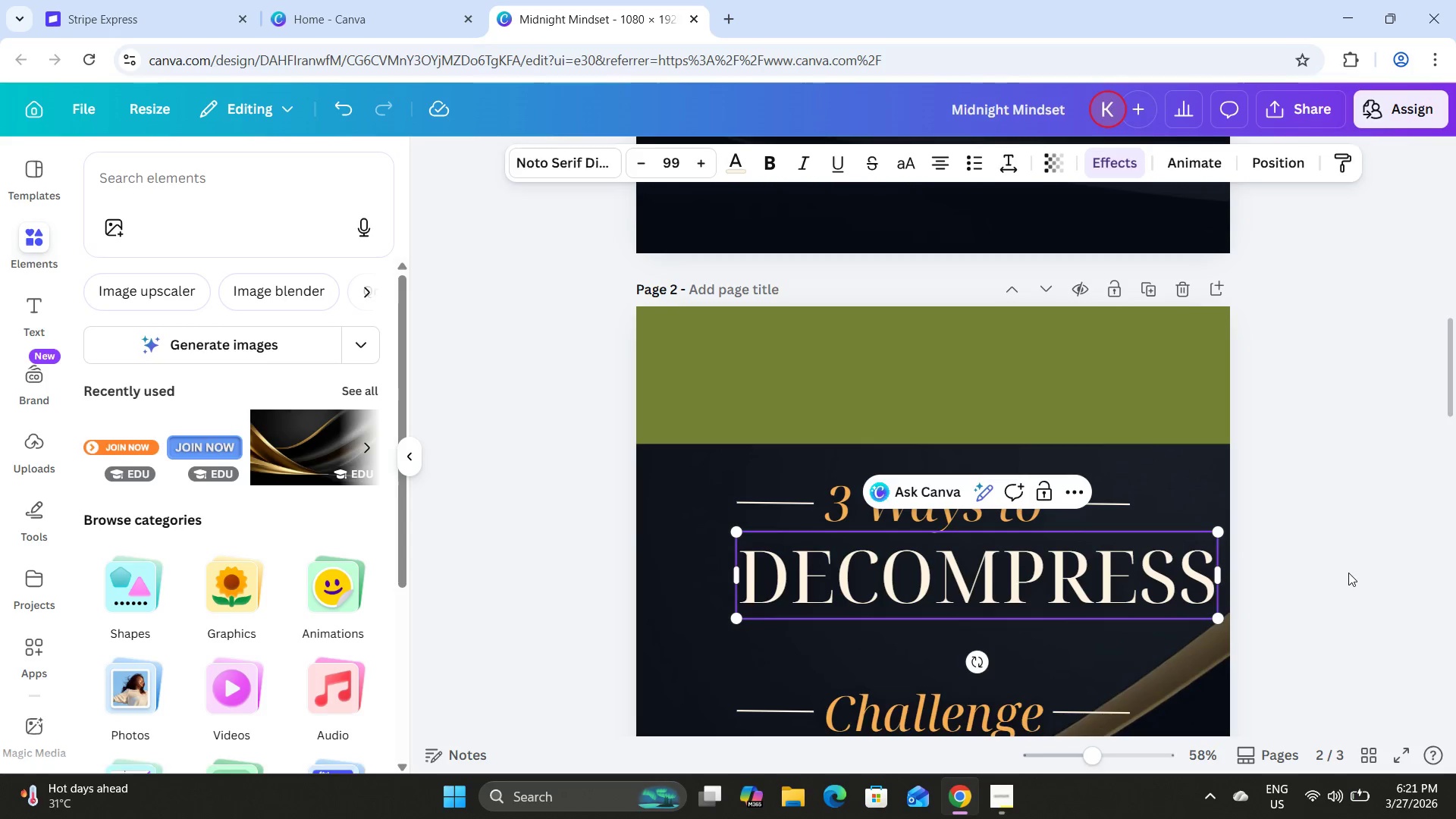 
left_click([1348, 573])
 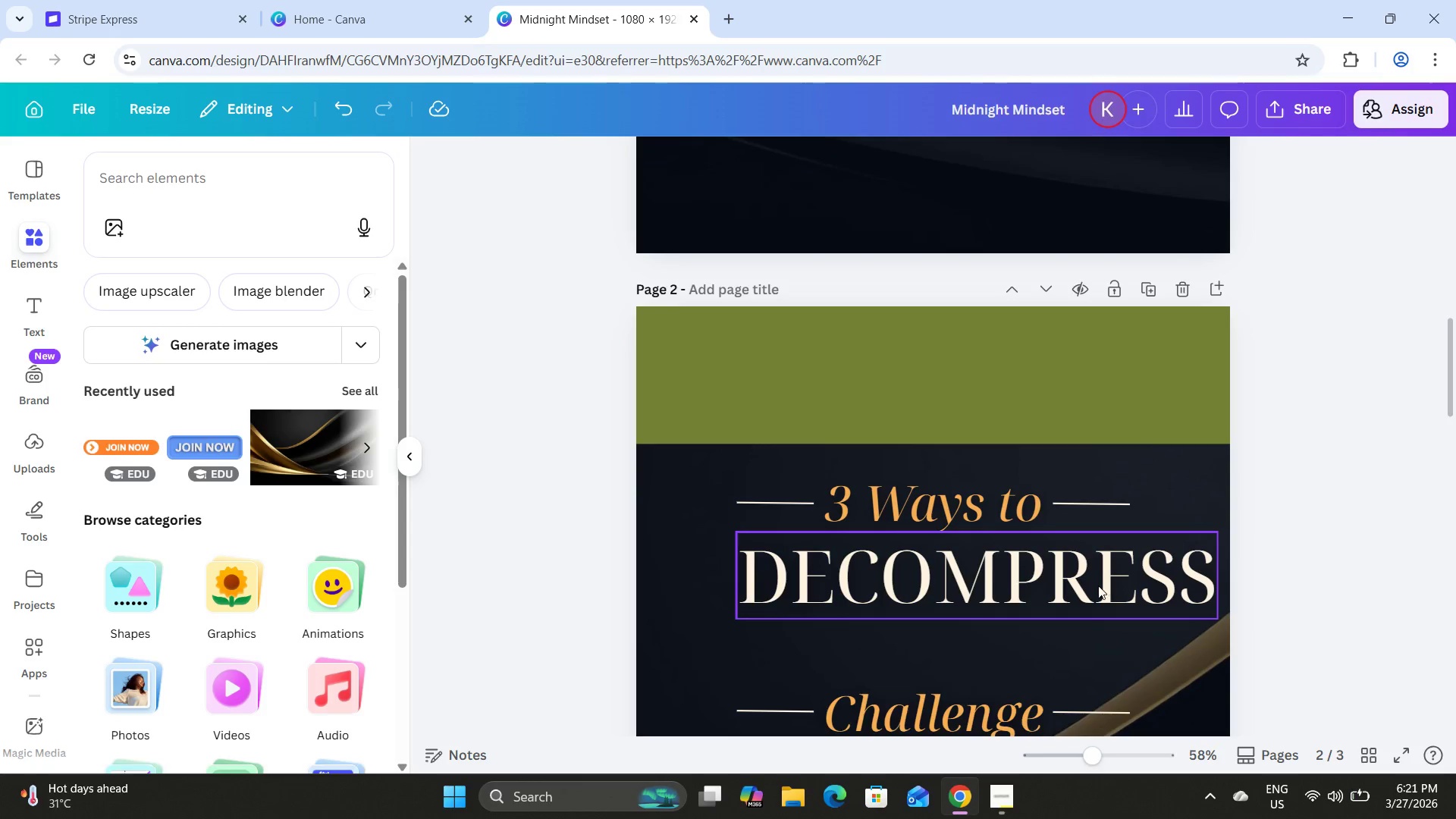 
left_click_drag(start_coordinate=[1094, 585], to_coordinate=[1050, 585])
 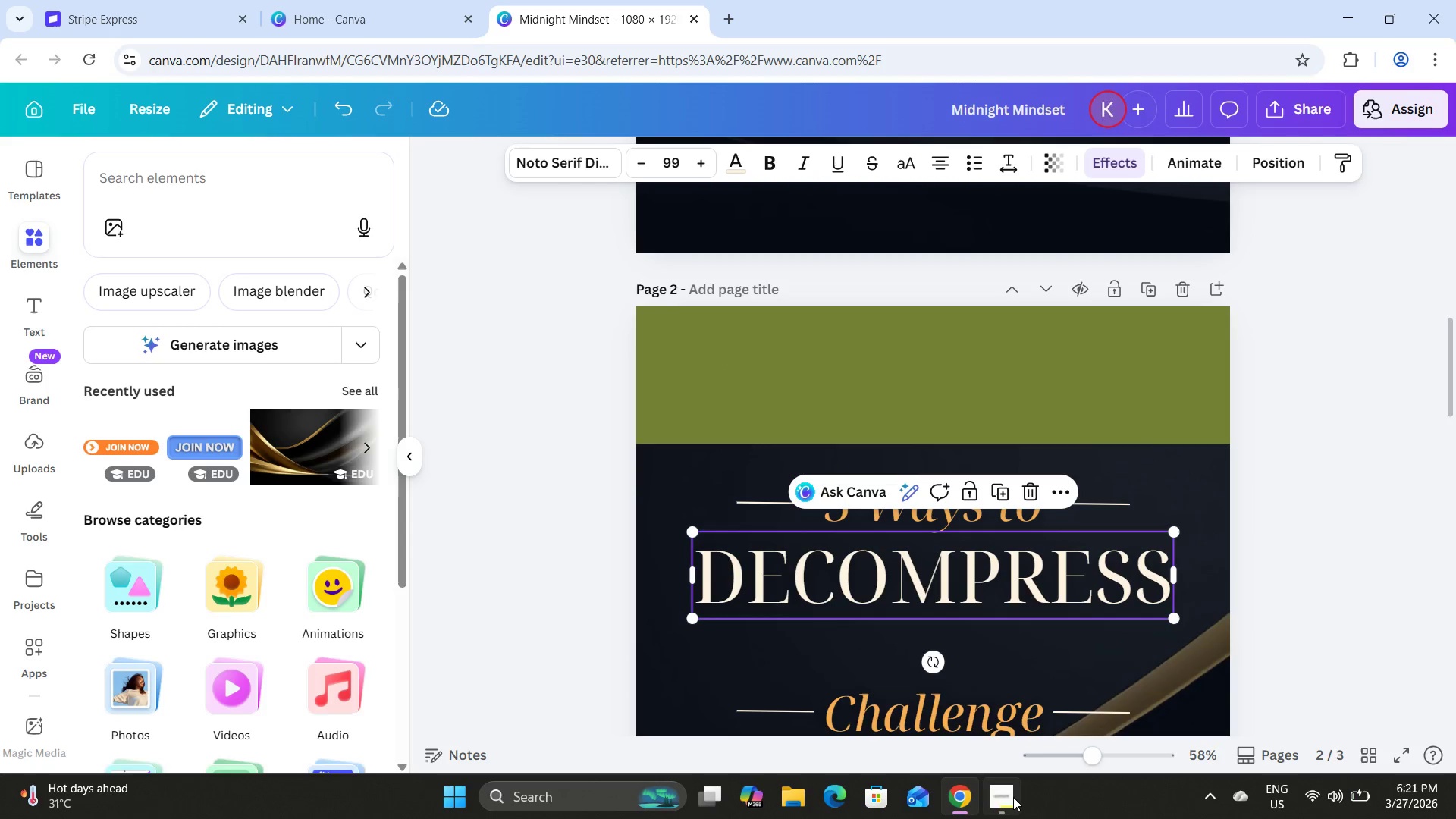 
left_click([1013, 797])